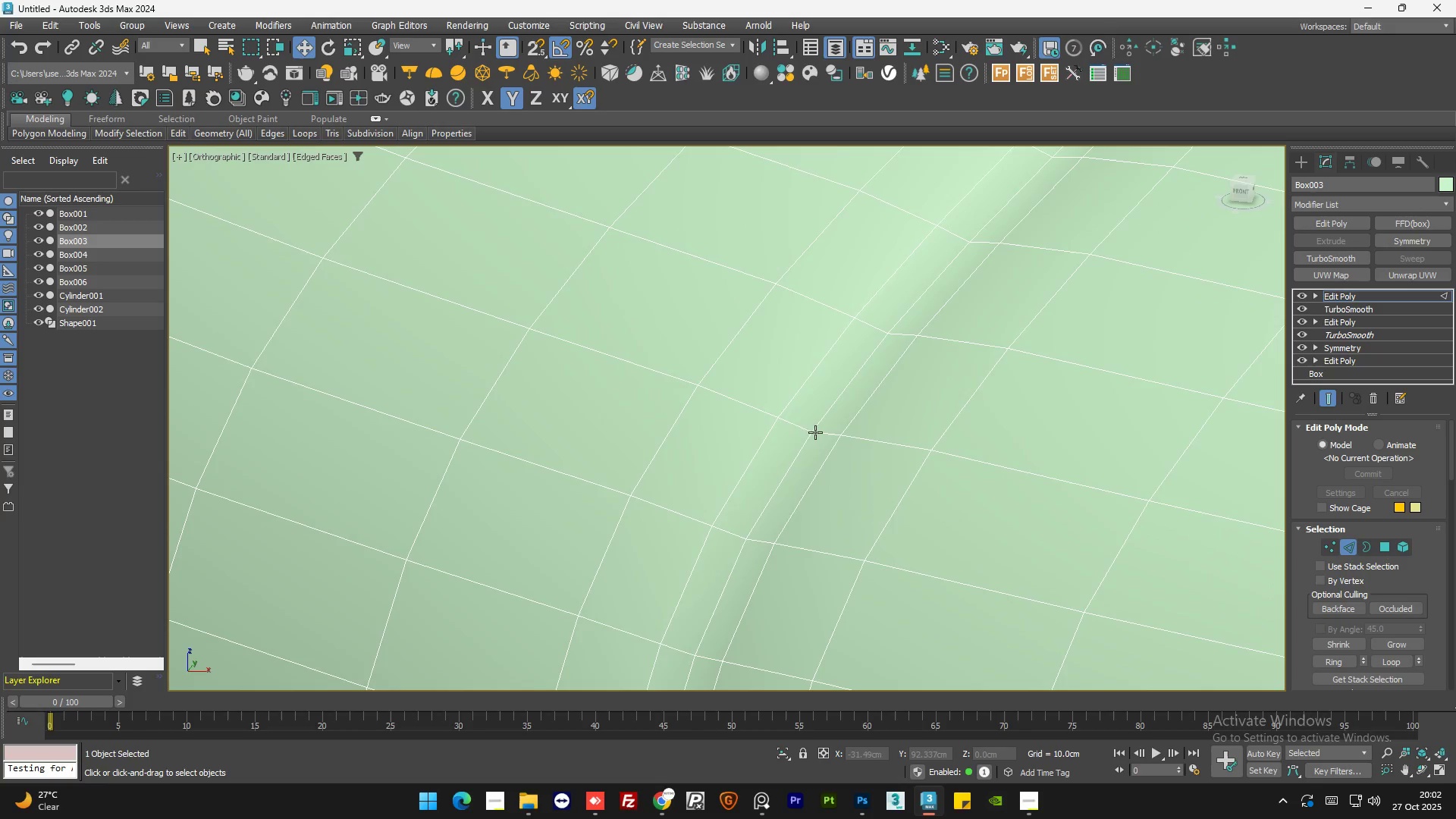 
hold_key(key=ControlLeft, duration=0.95)
left_click([795, 456])
 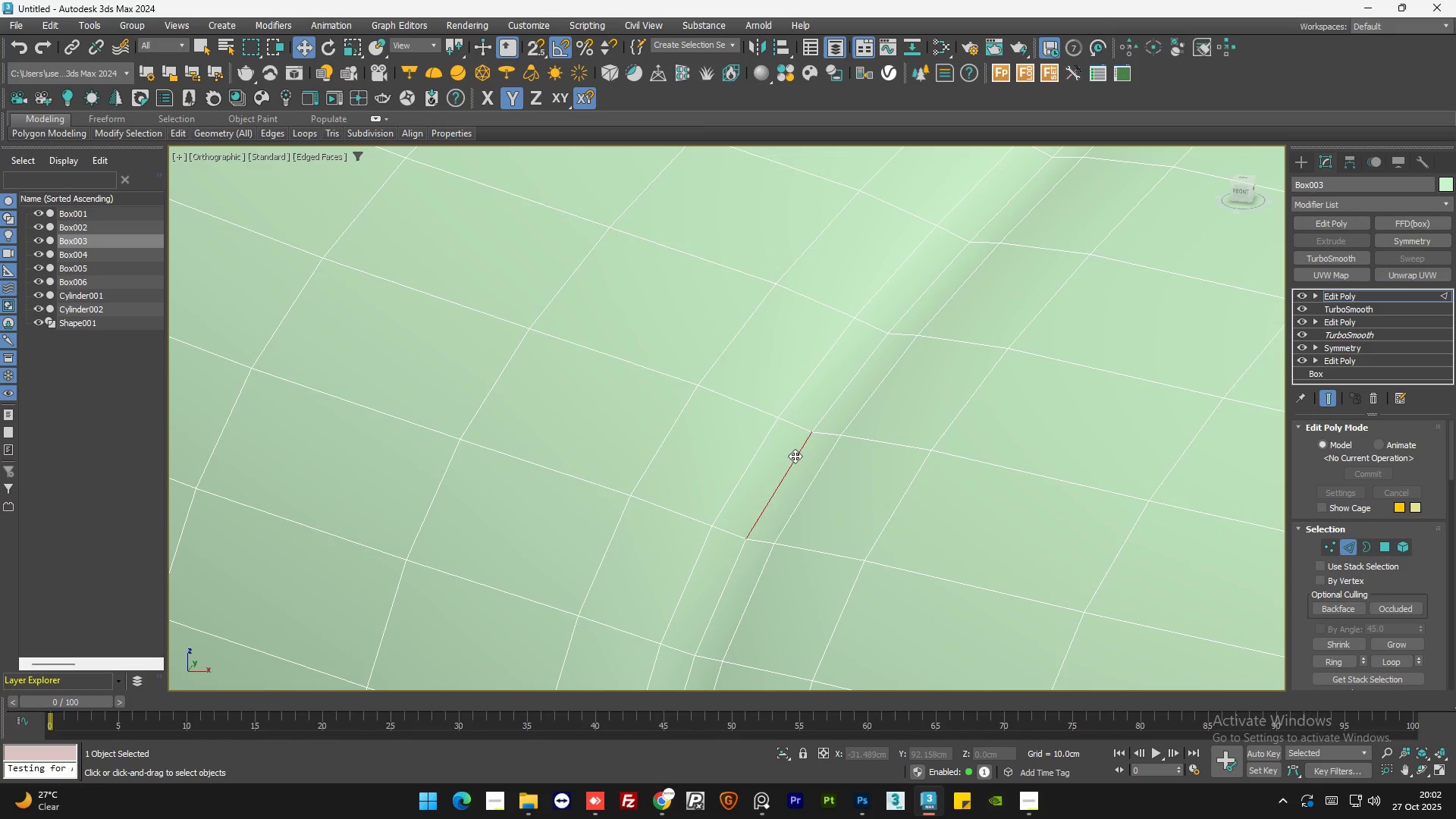 
double_click([795, 456])
 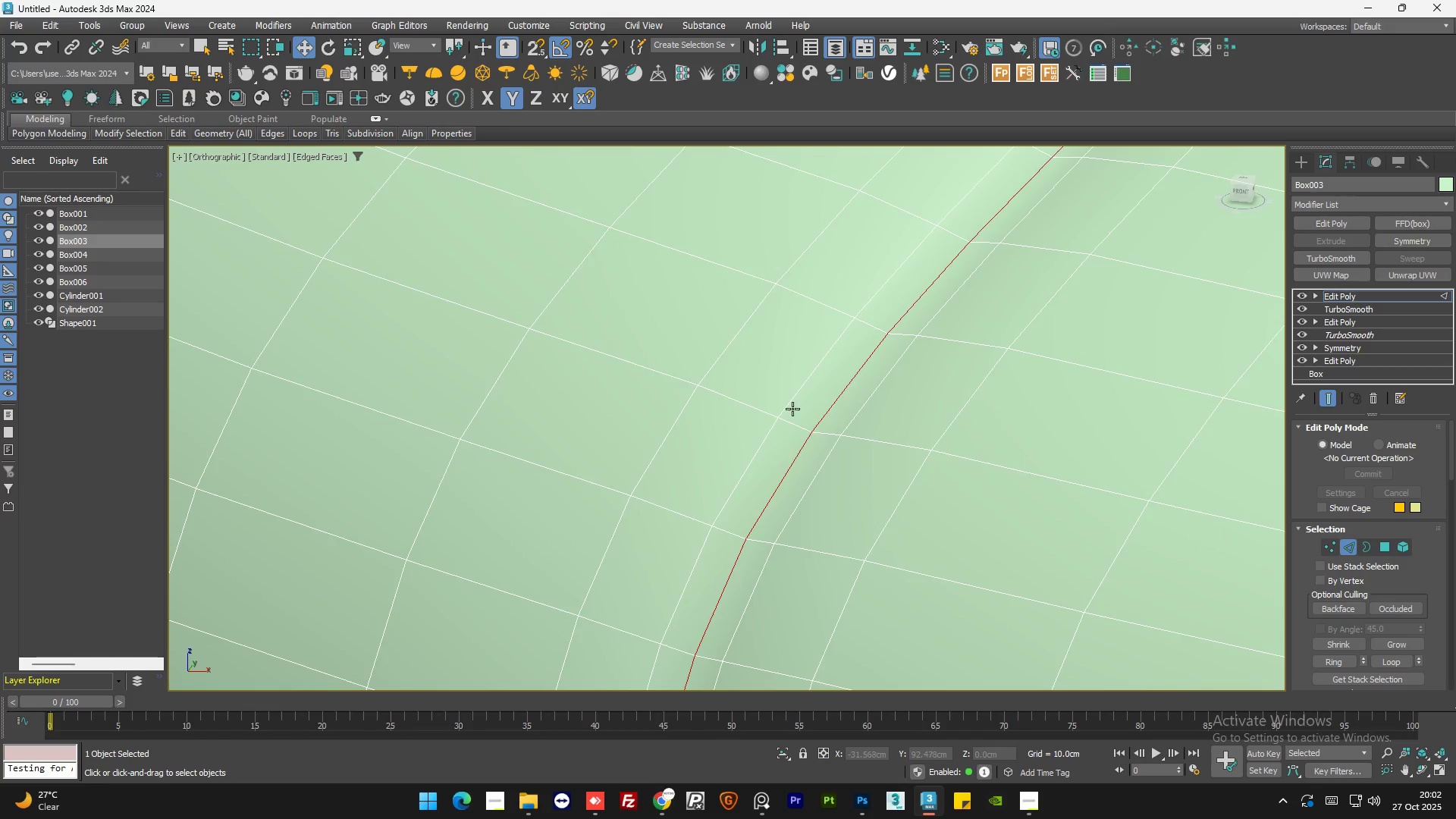 
scroll: coordinate [719, 416], scroll_direction: down, amount: 11.0
 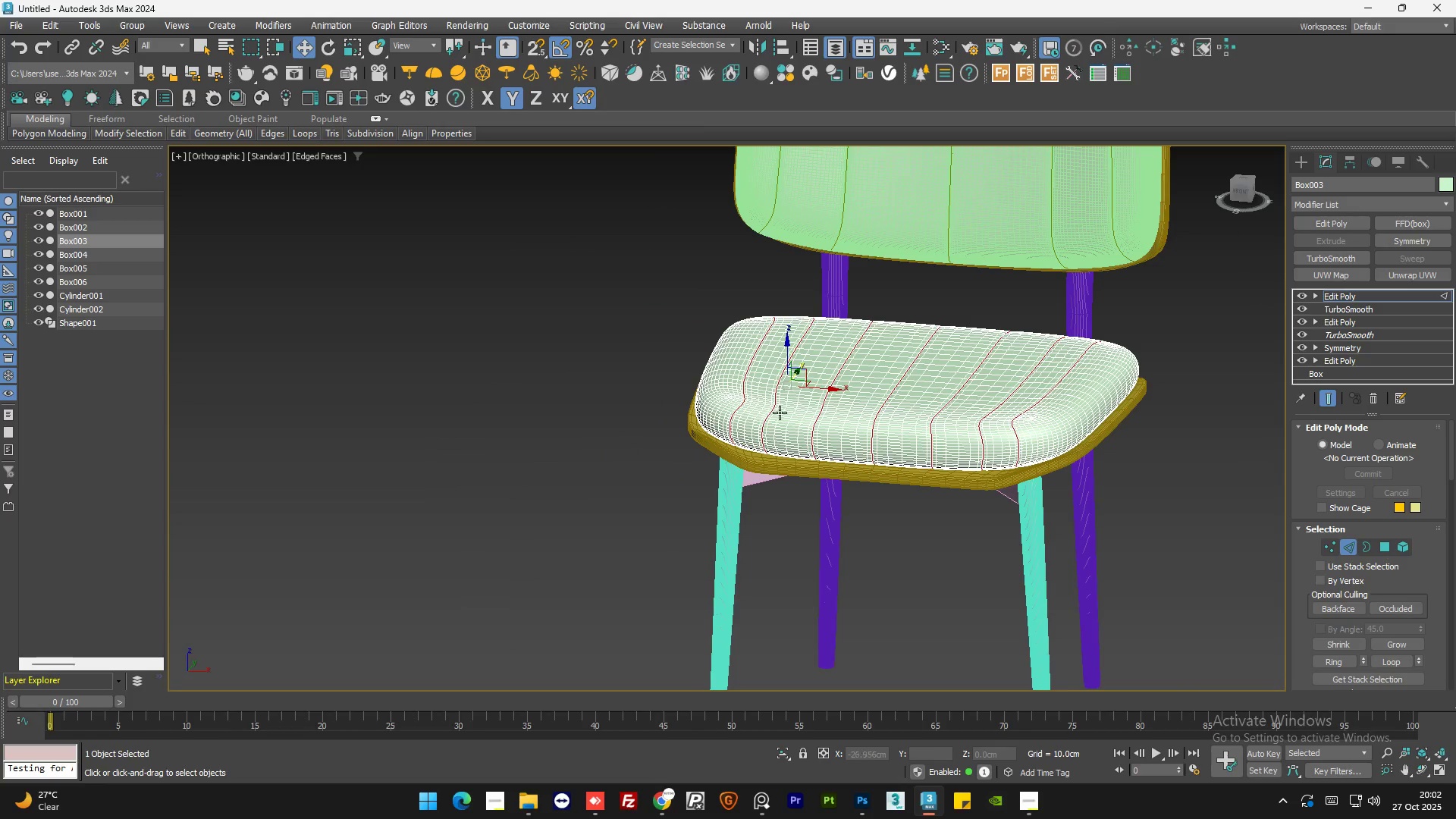 
hold_key(key=AltLeft, duration=0.91)
 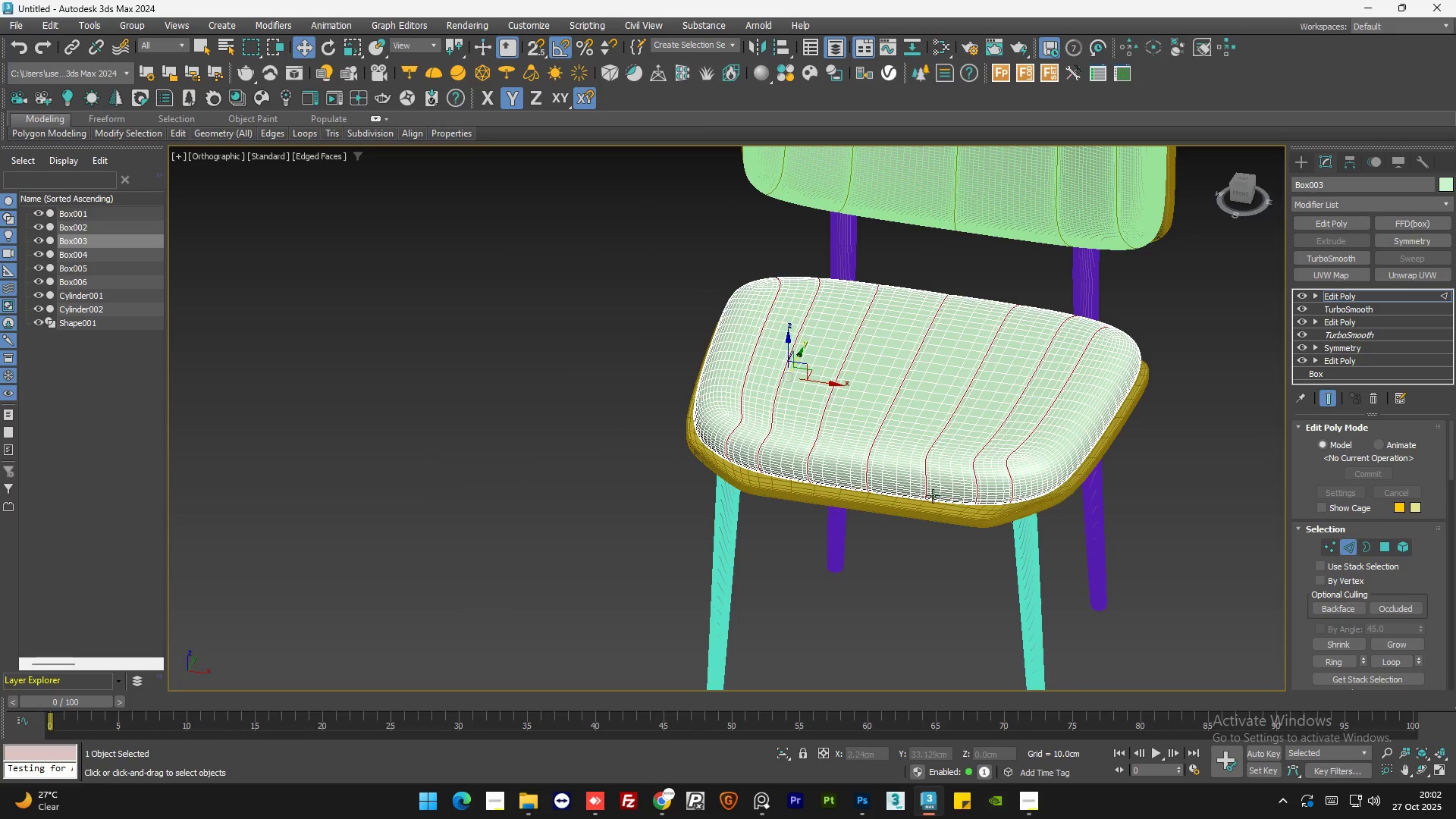 
hold_key(key=AltLeft, duration=1.95)
scroll: coordinate [946, 494], scroll_direction: down, amount: 3.0
 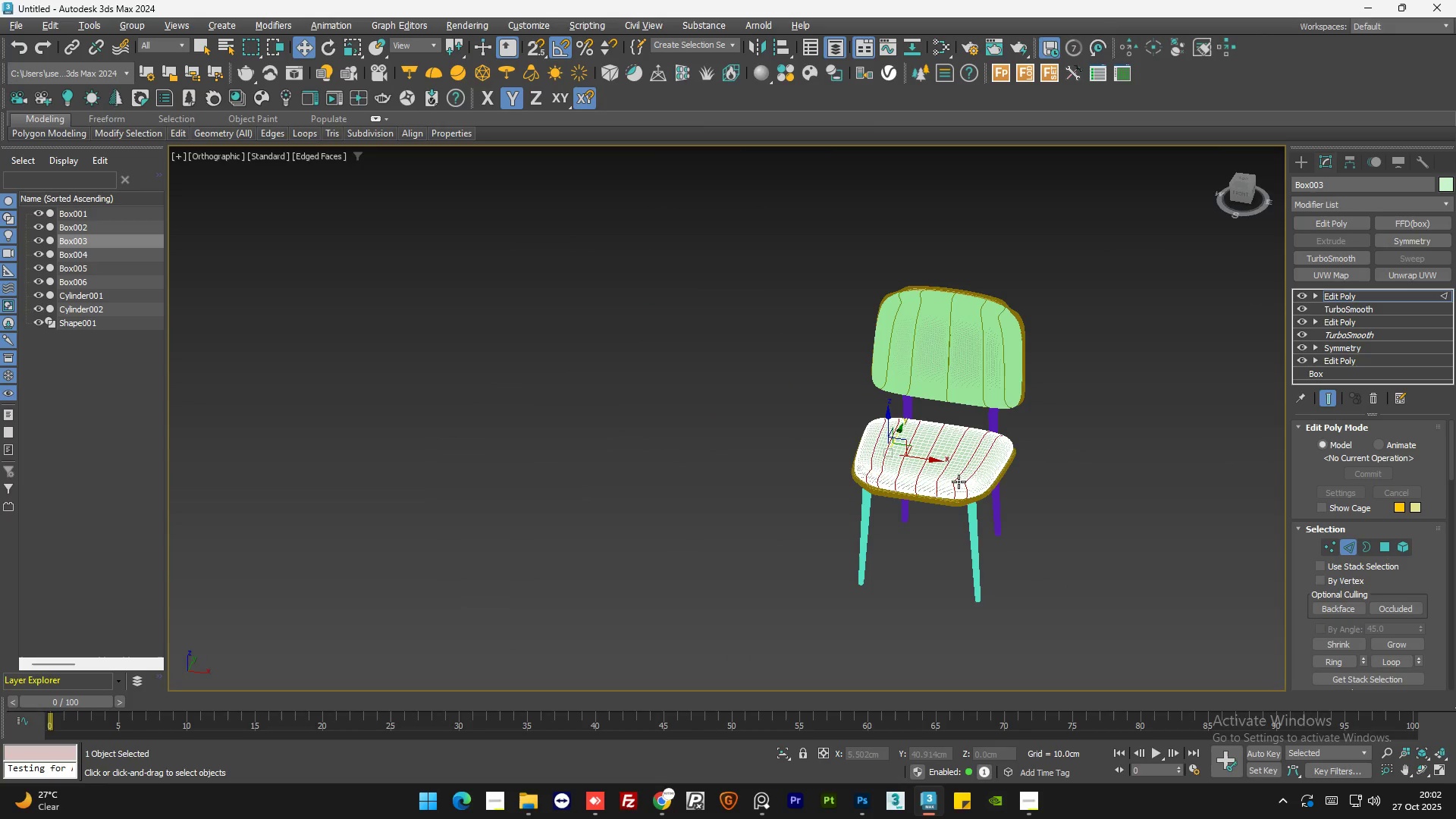 
scroll: coordinate [959, 481], scroll_direction: up, amount: 1.0
 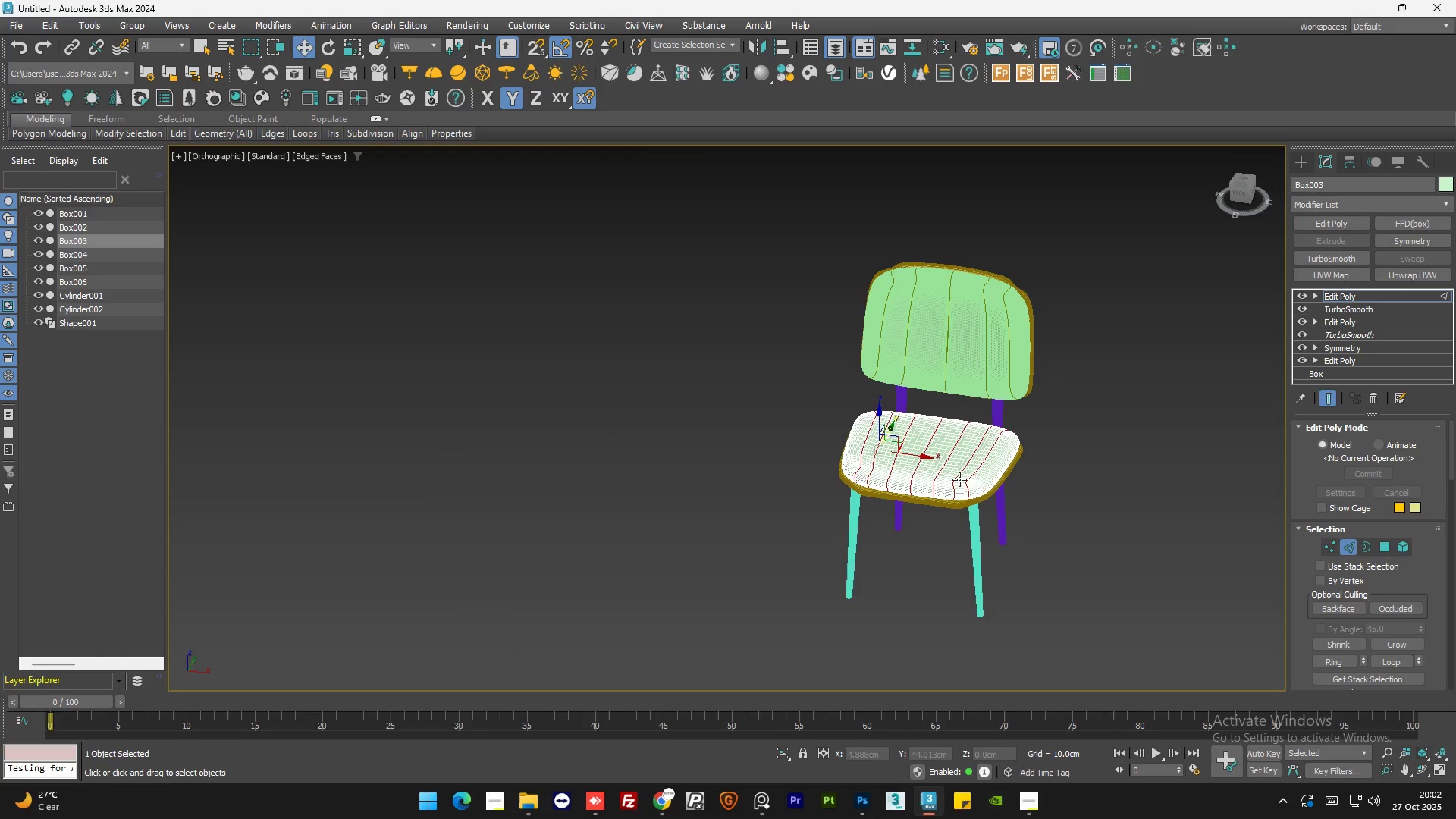 
key(F4)
 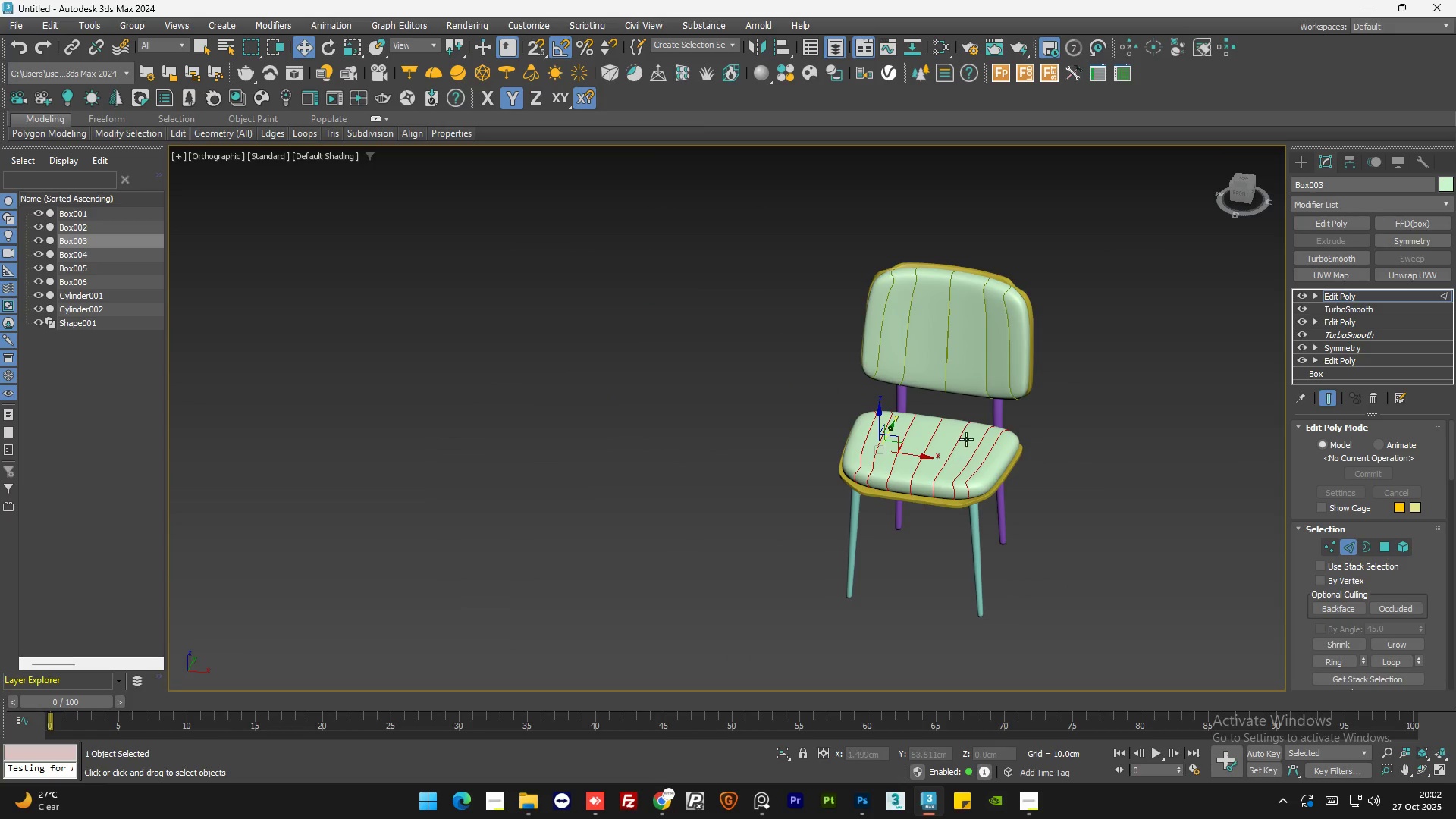 
scroll: coordinate [970, 441], scroll_direction: up, amount: 3.0
 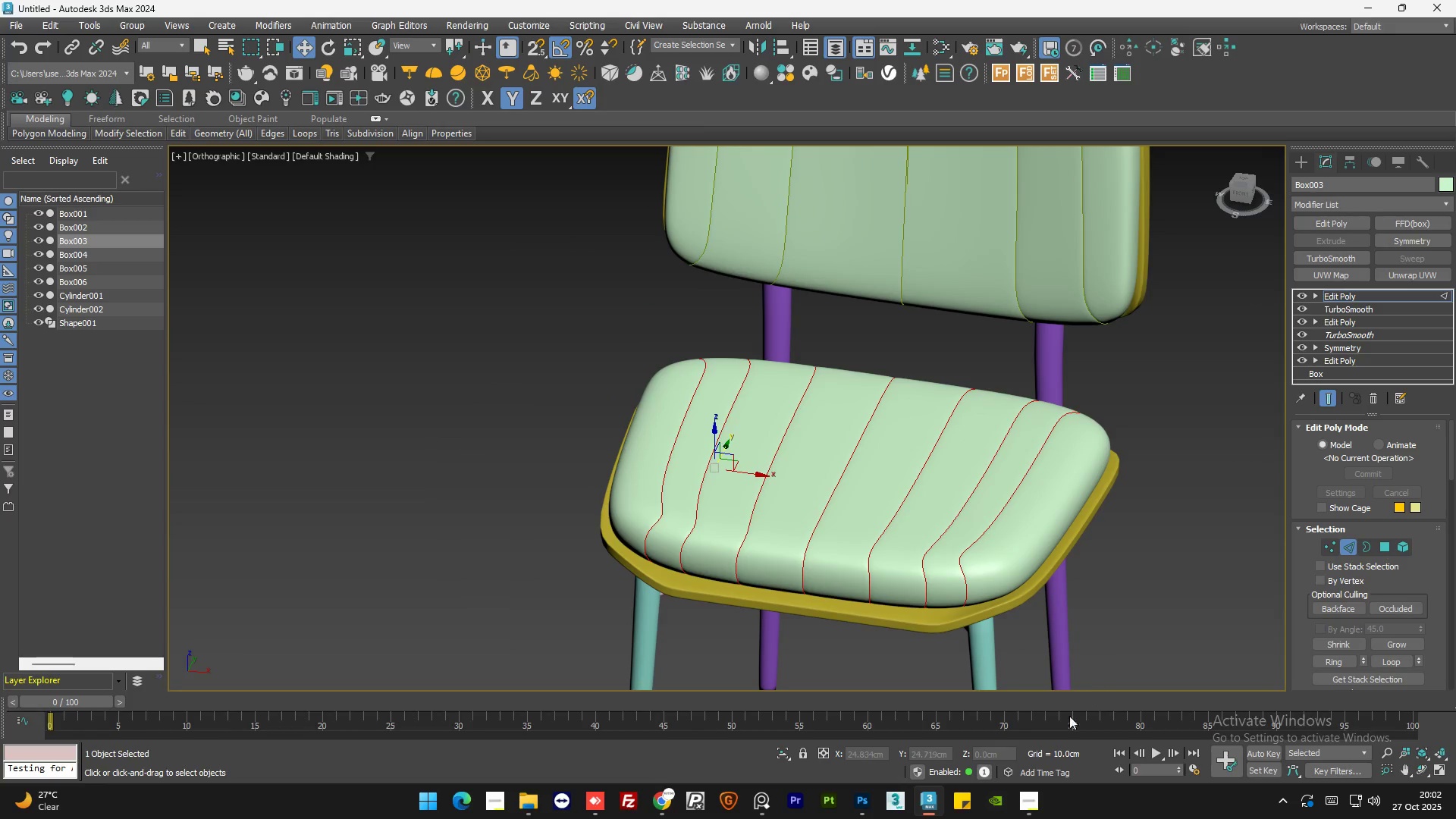 
left_click([1028, 805])